 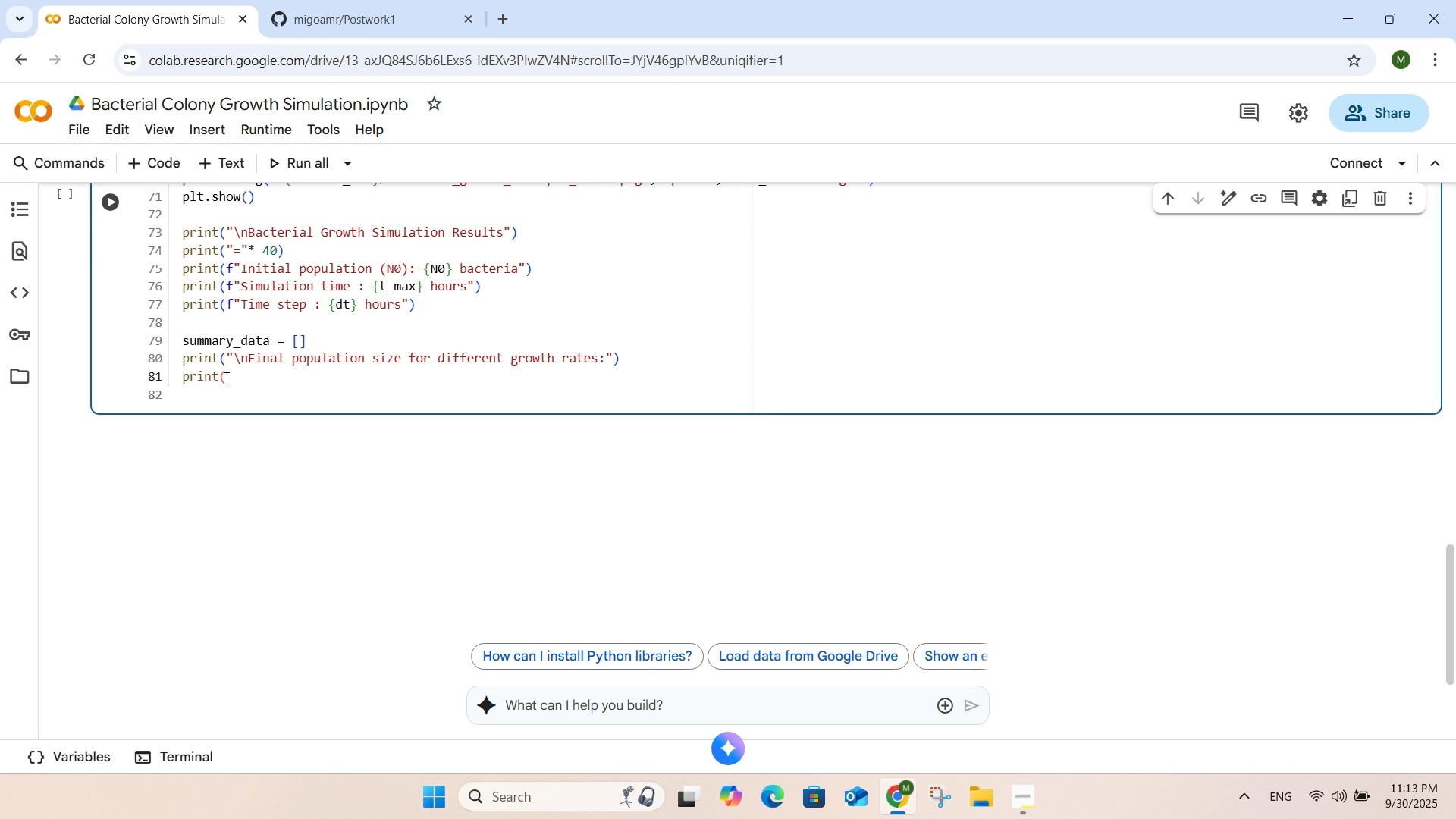 
double_click([225, 378])
 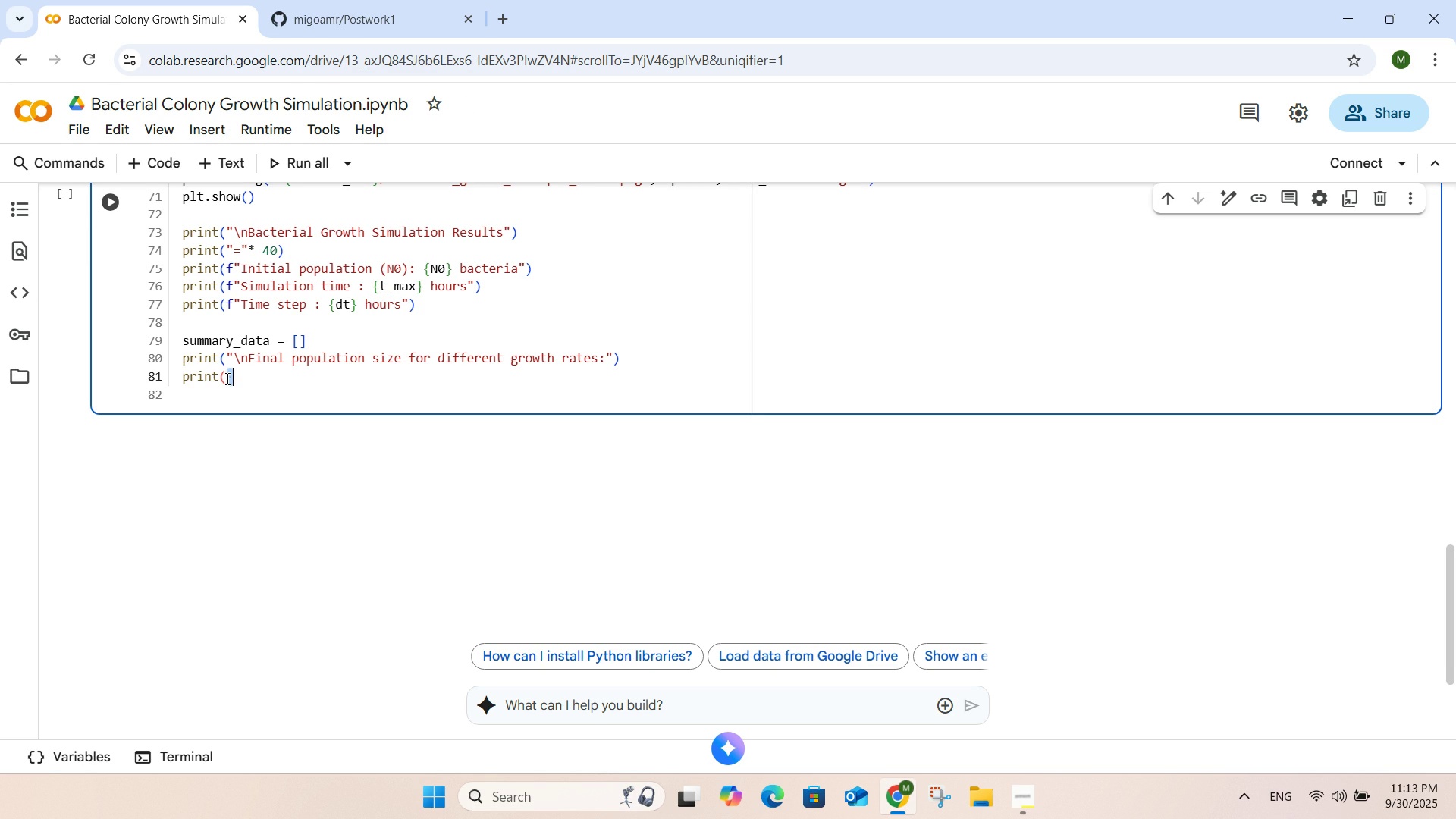 
double_click([225, 378])
 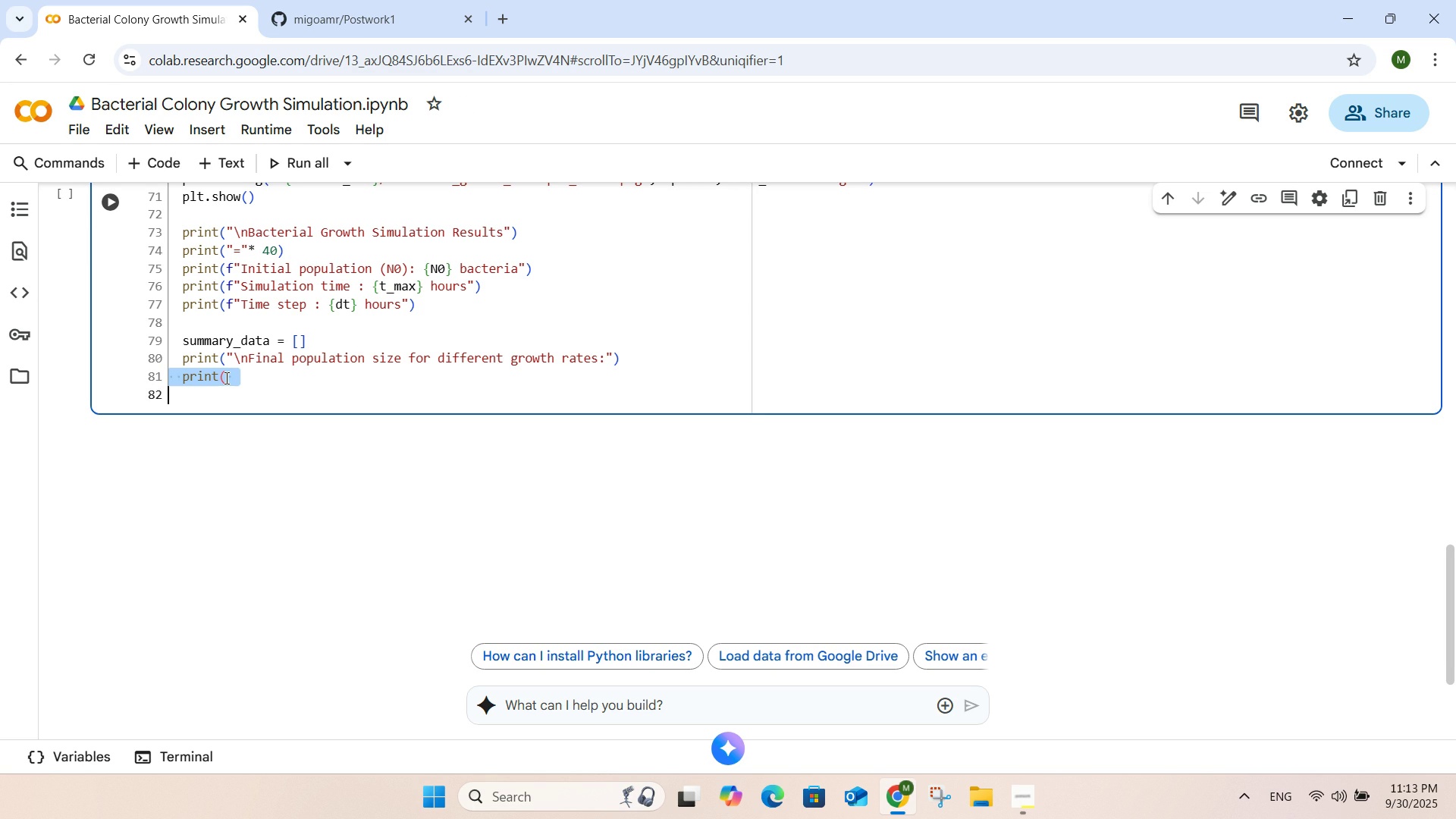 
triple_click([225, 378])
 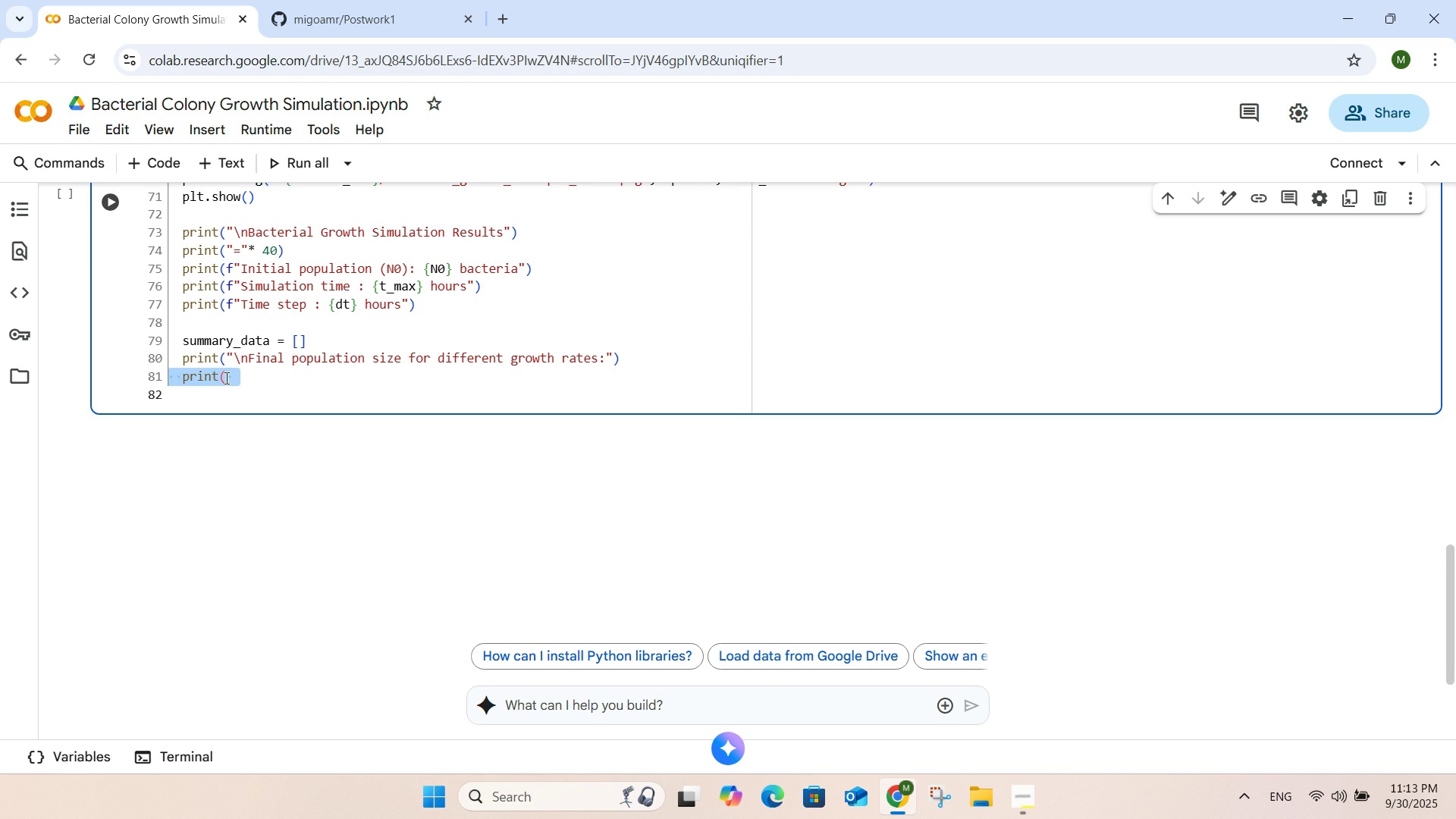 
type(for r)
key(Tab)
 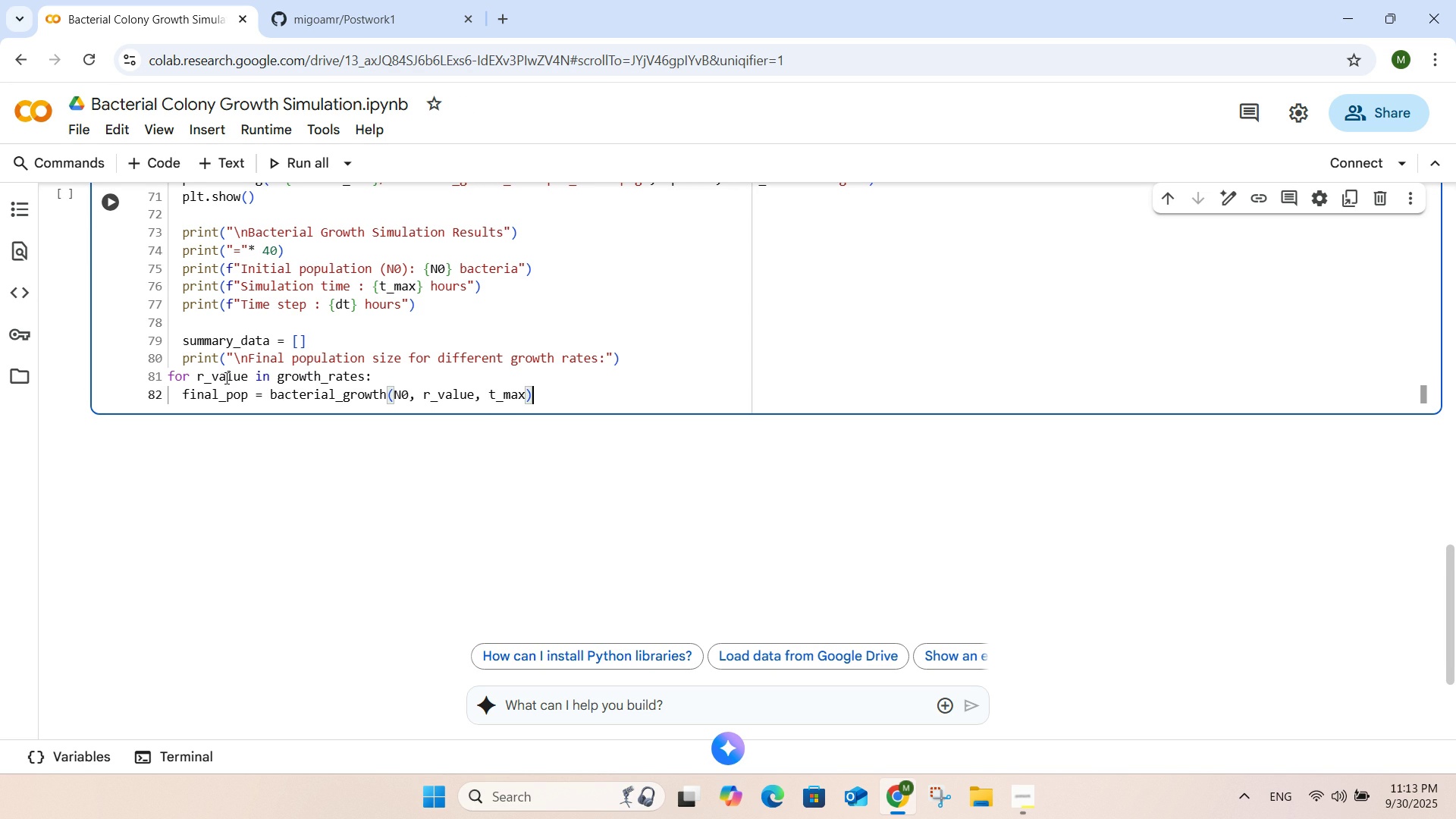 
wait(14.97)
 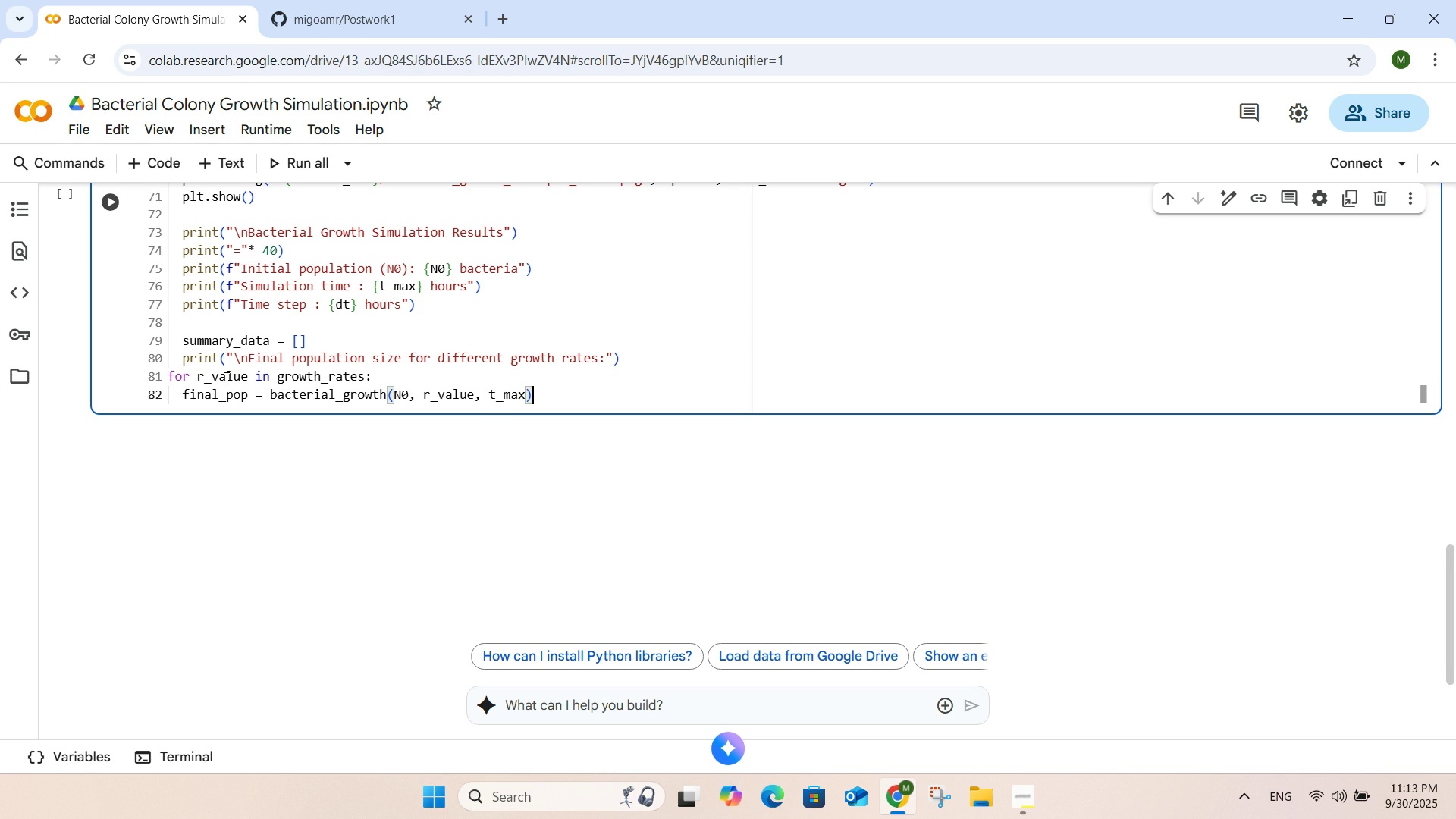 
key(Enter)
 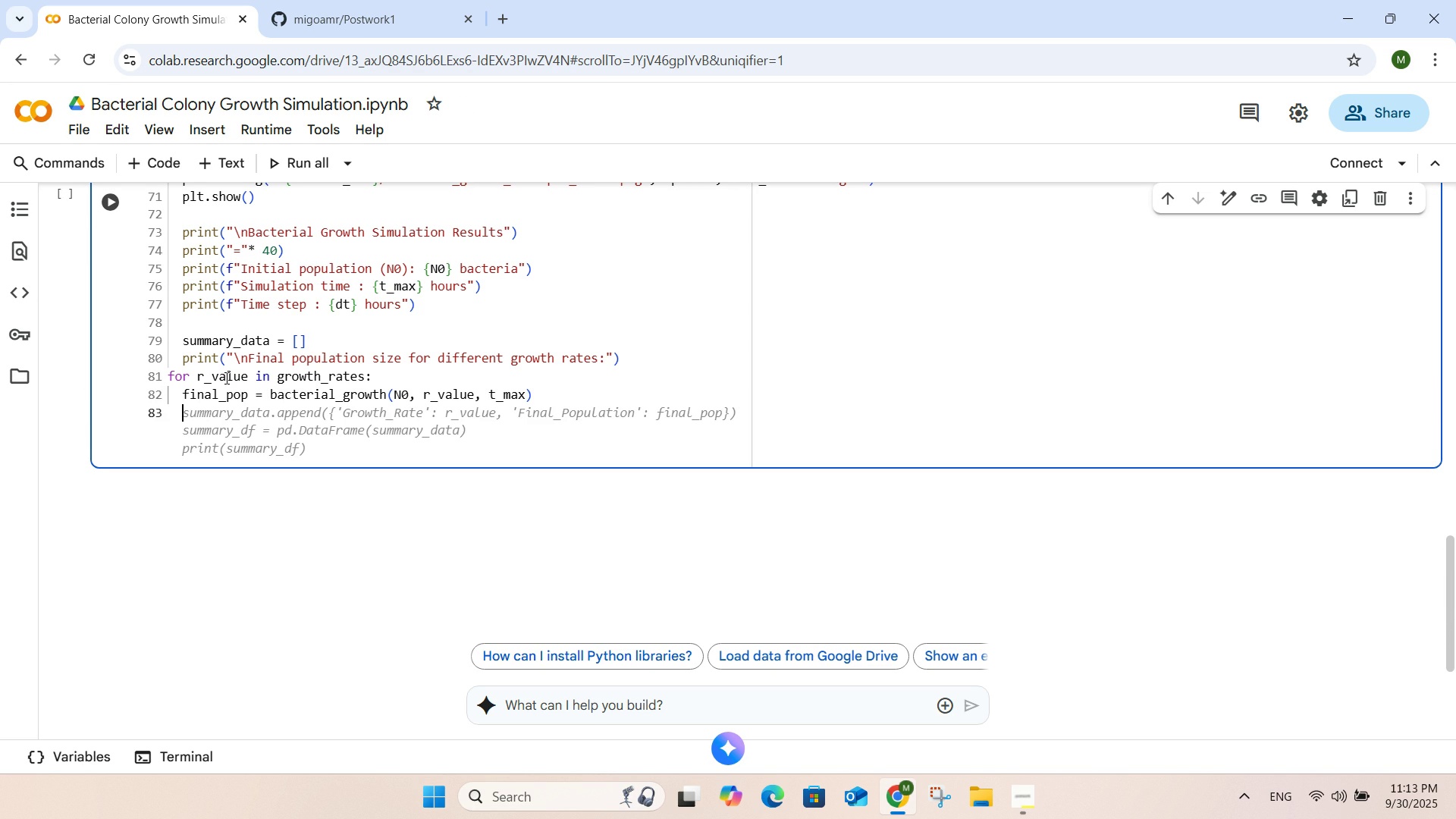 
type(doubling_time: .2f)